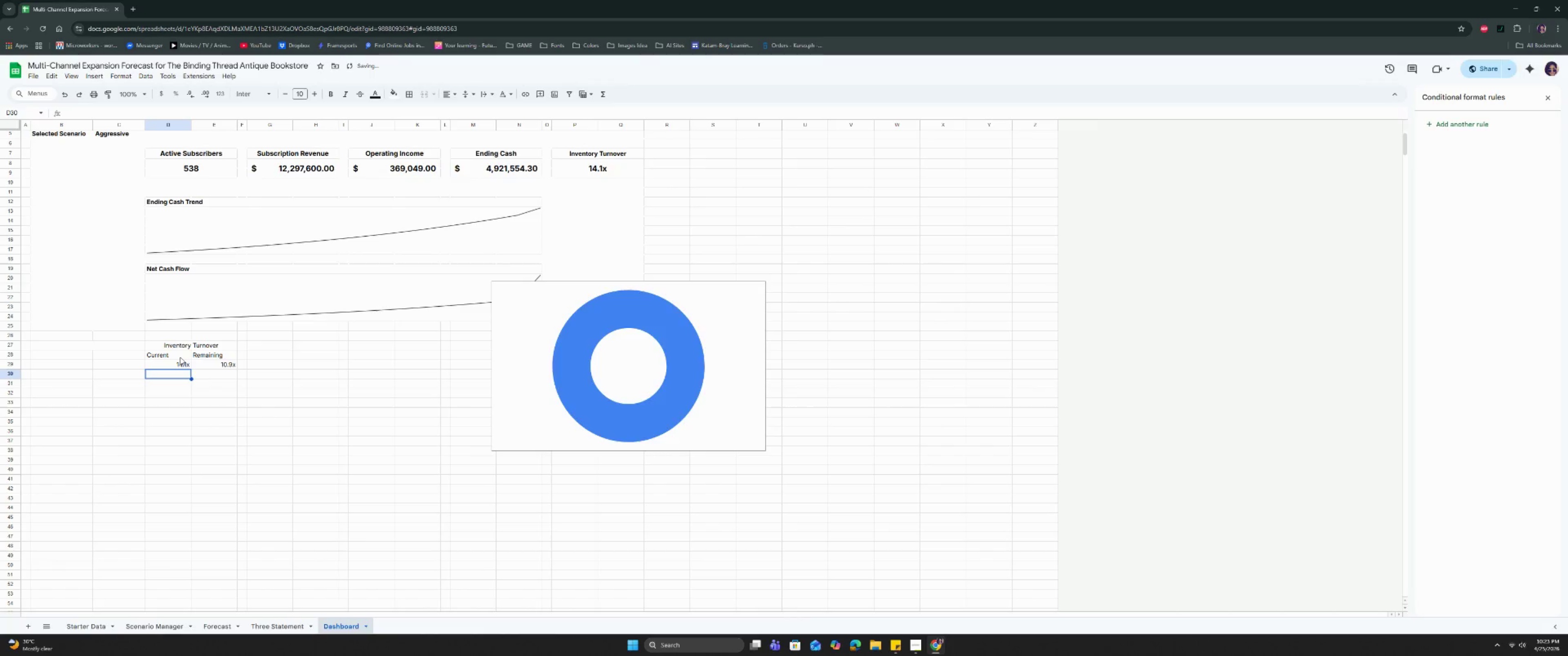 
key(Control+Z)
 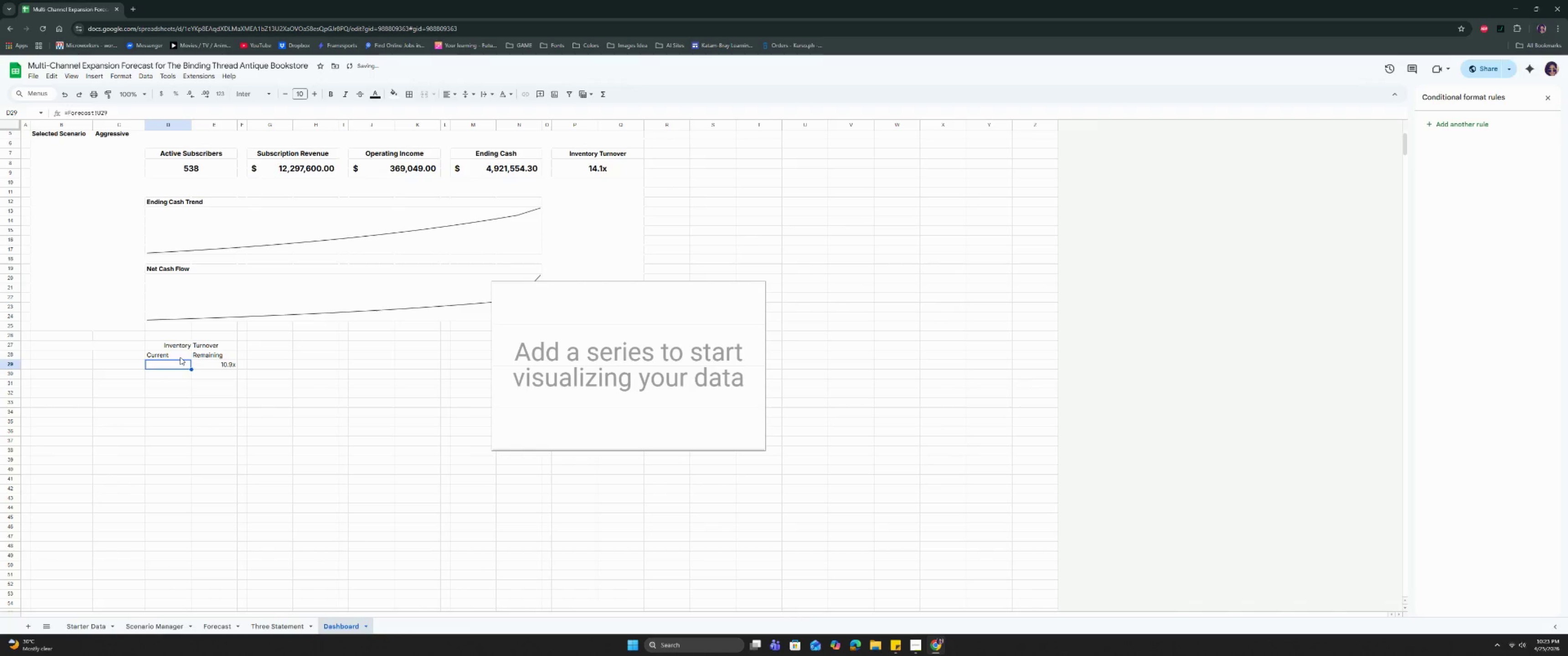 
key(Control+Z)
 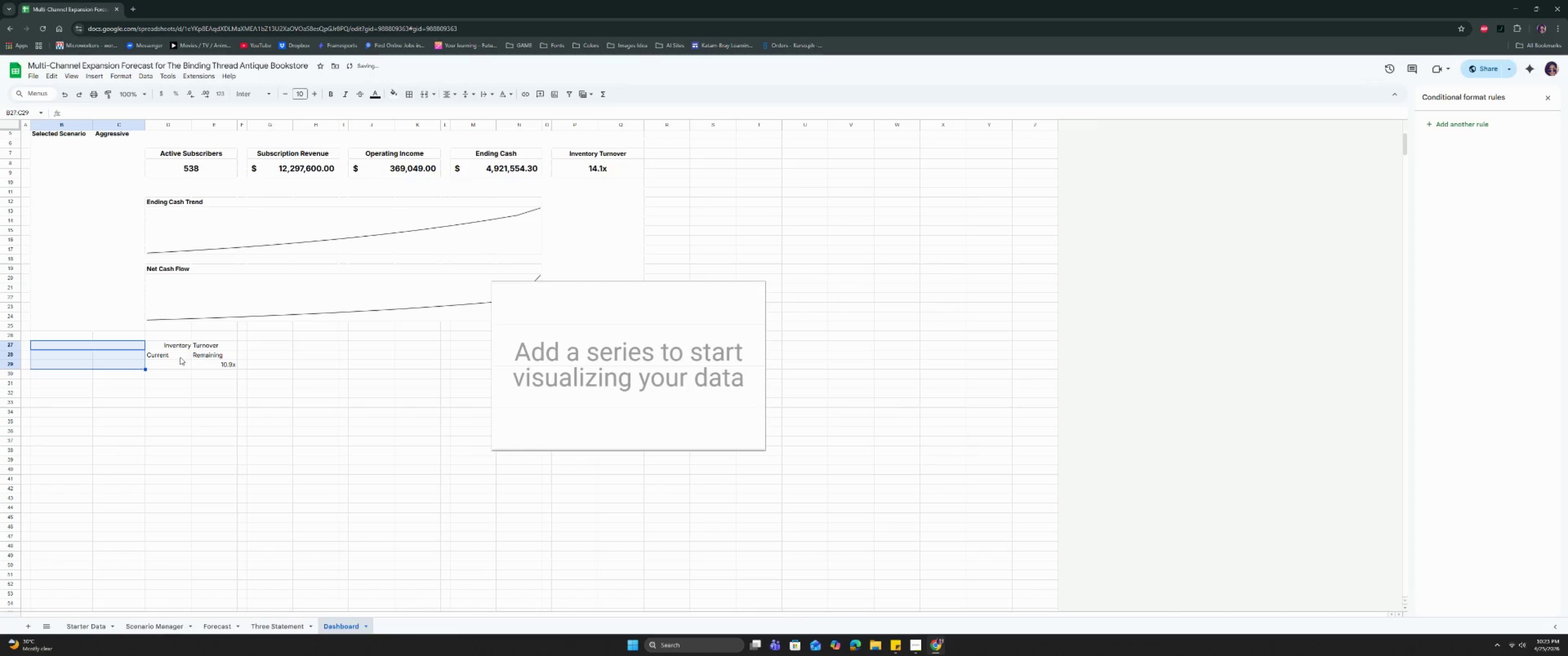 
key(Control+Z)
 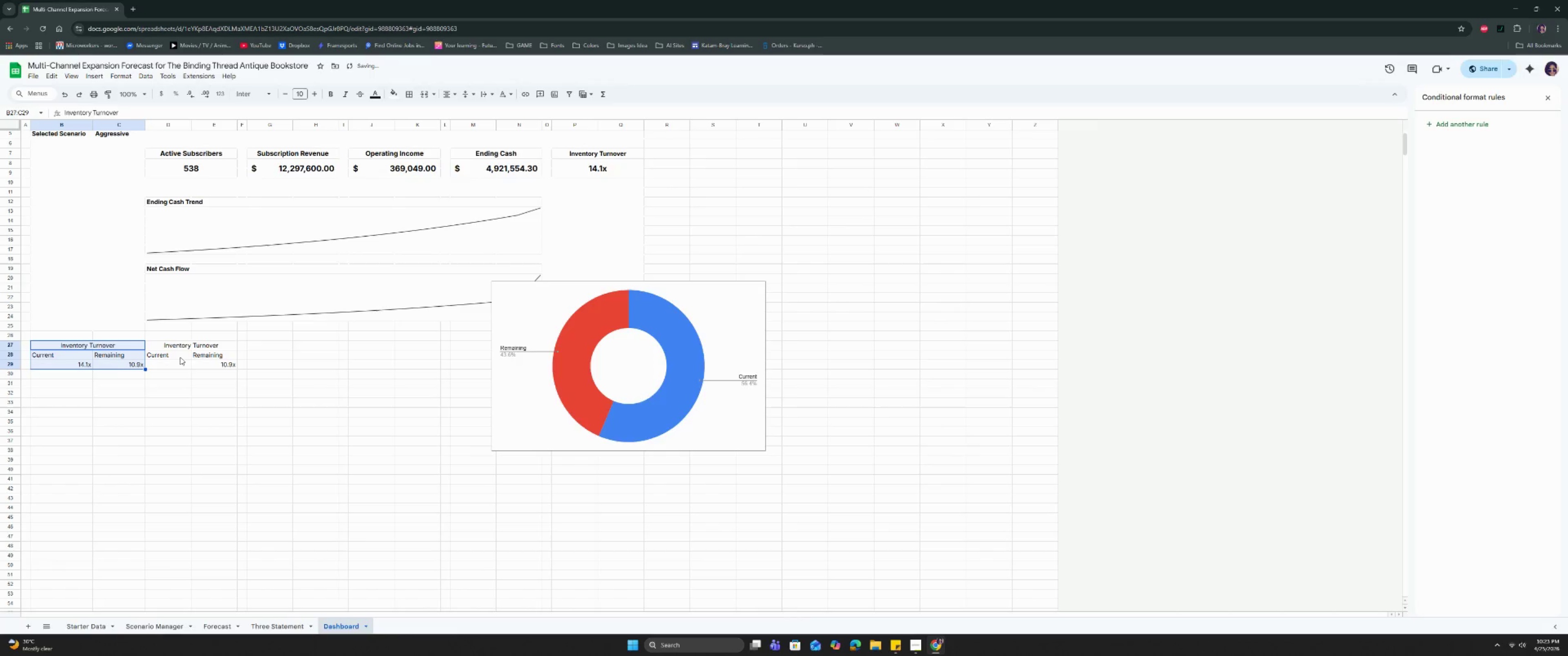 
key(Control+Z)
 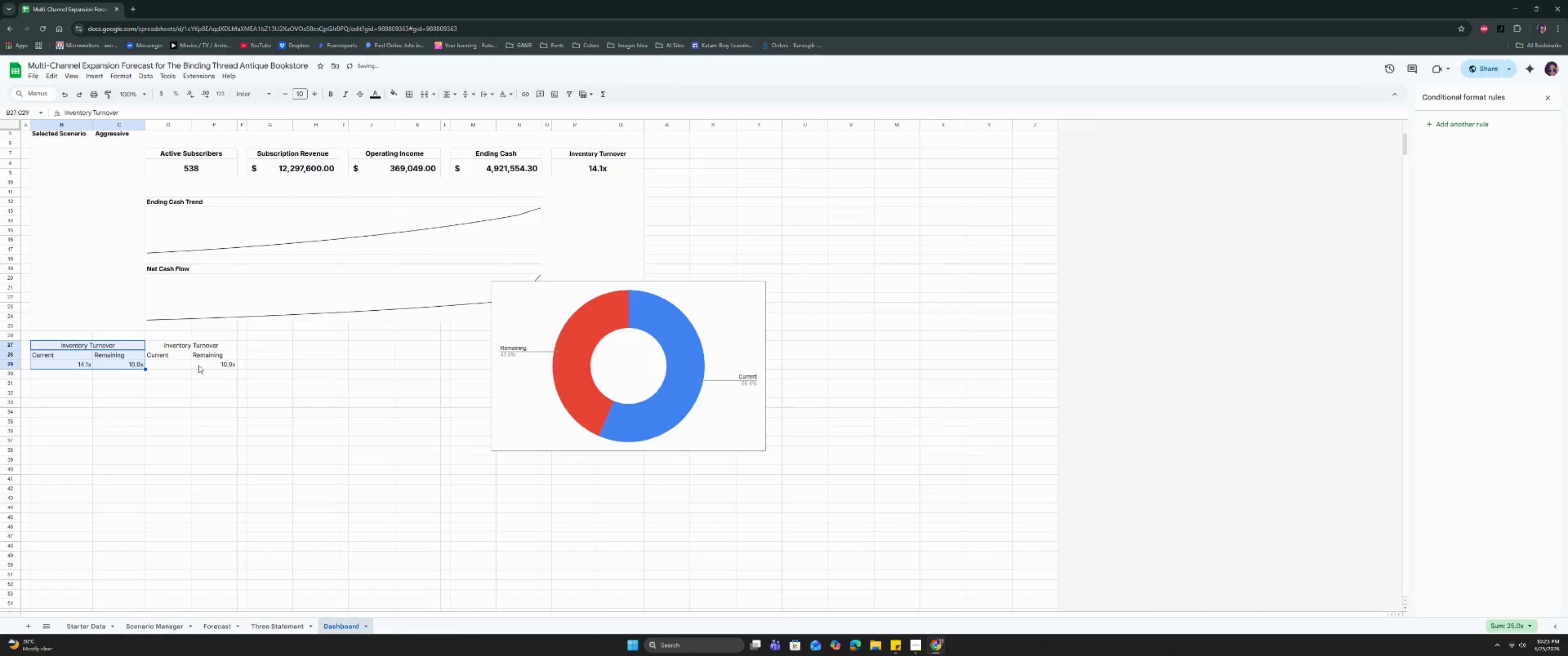 
left_click_drag(start_coordinate=[170, 344], to_coordinate=[200, 368])
 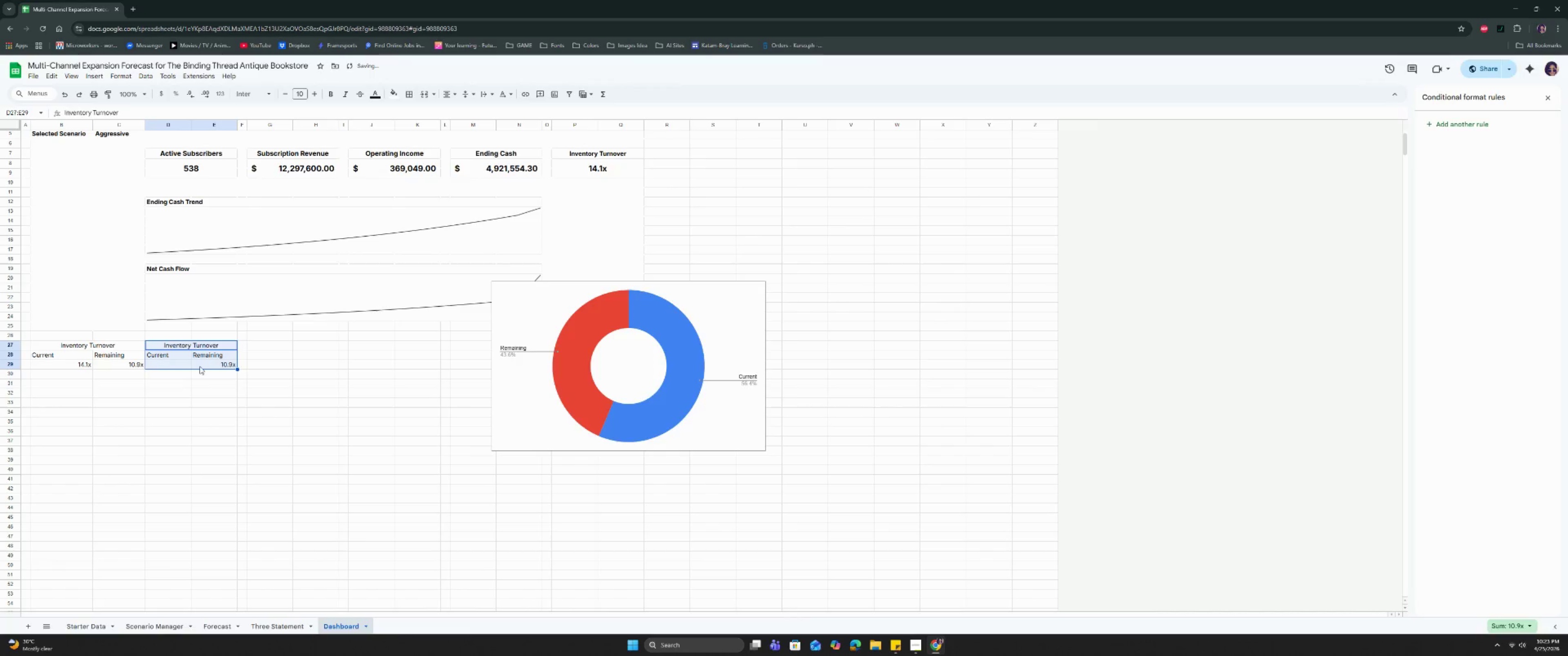 
key(Backspace)
 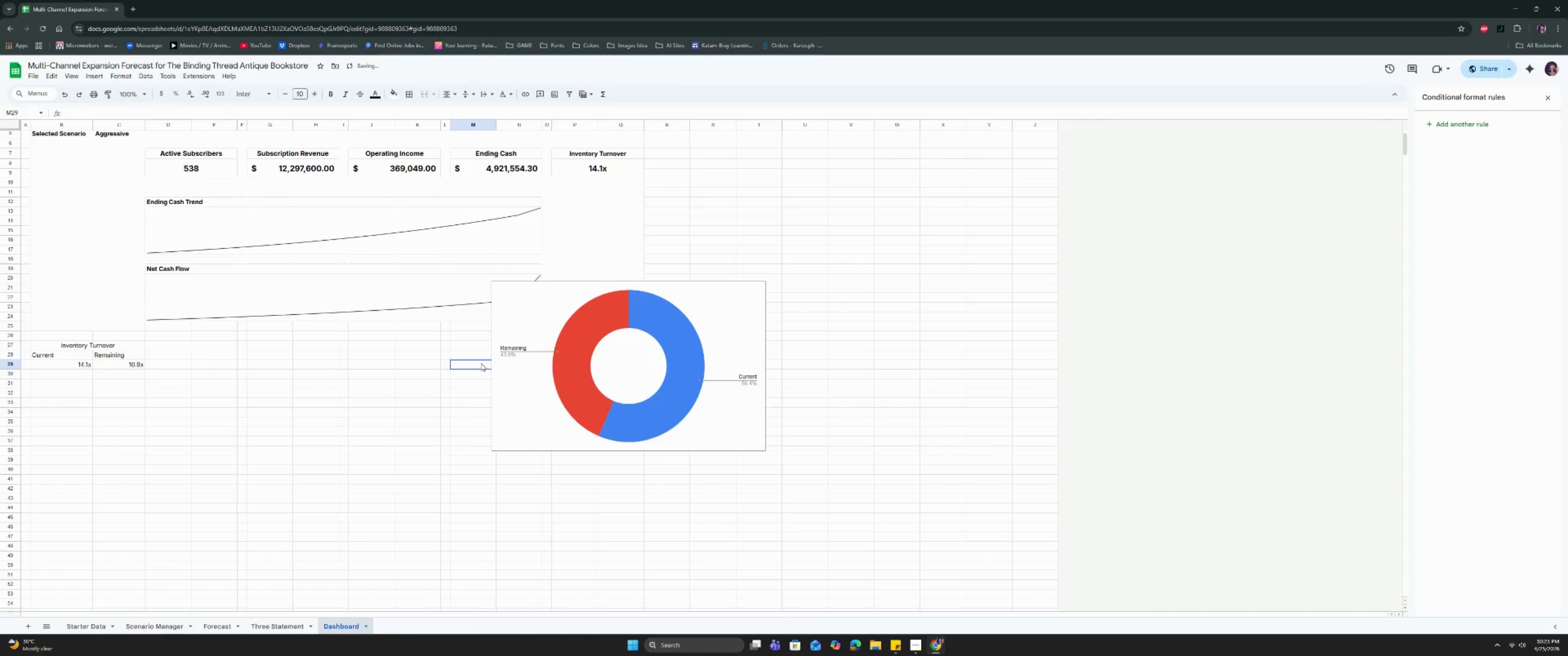 
double_click([556, 398])
 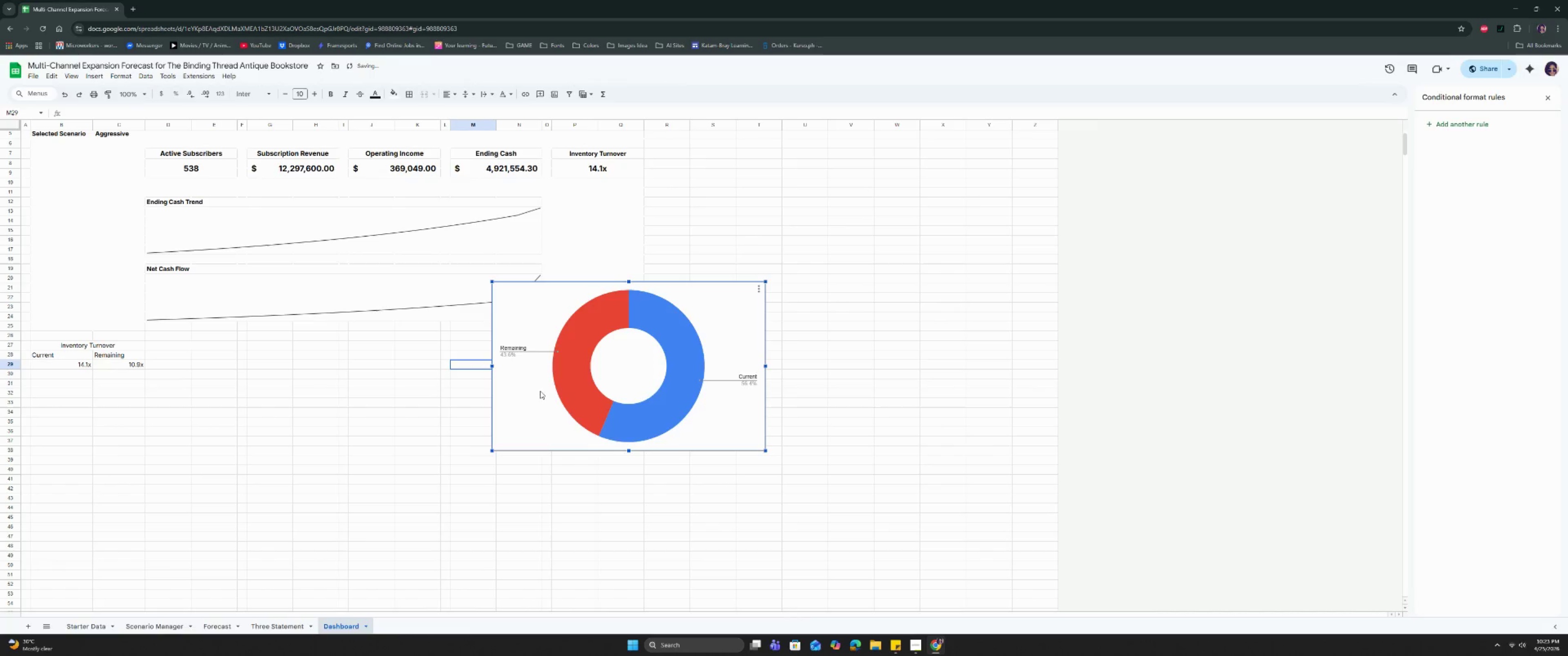 
left_click_drag(start_coordinate=[538, 388], to_coordinate=[192, 449])
 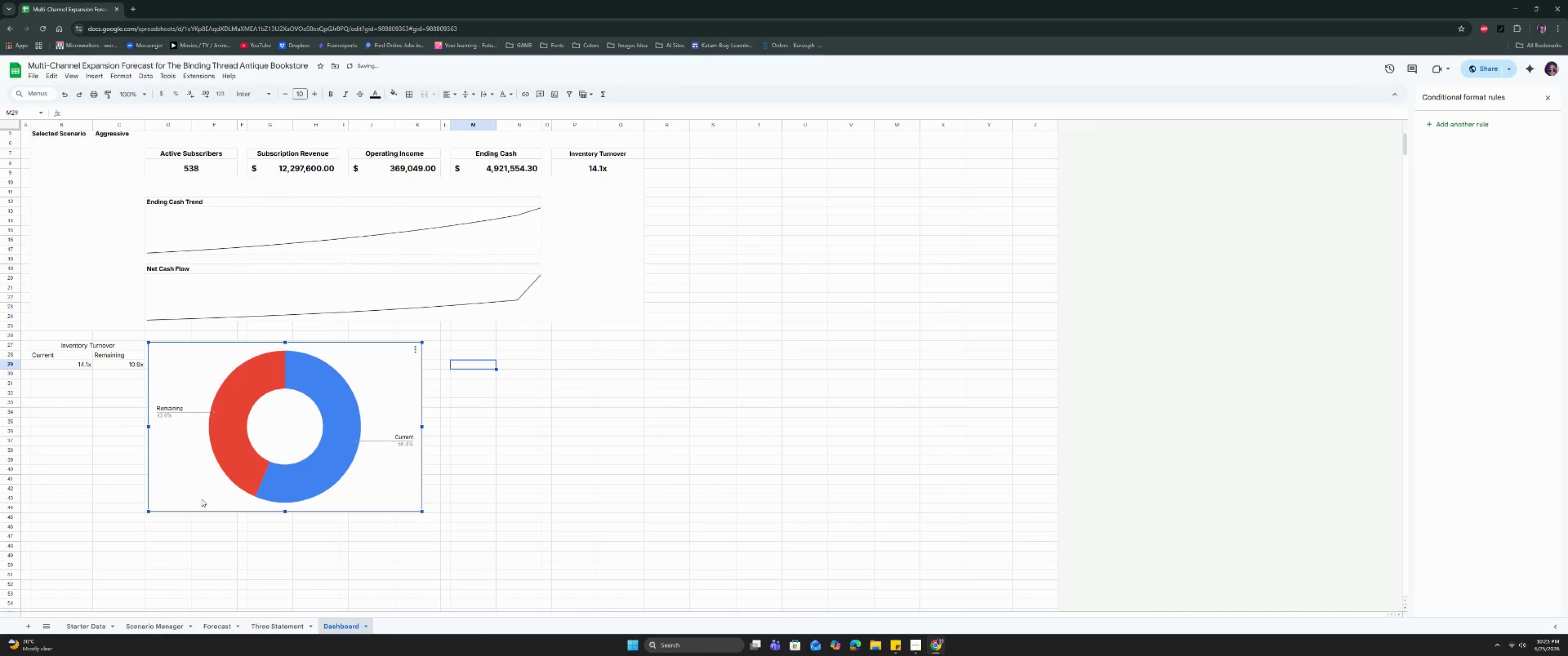 
left_click([201, 500])
 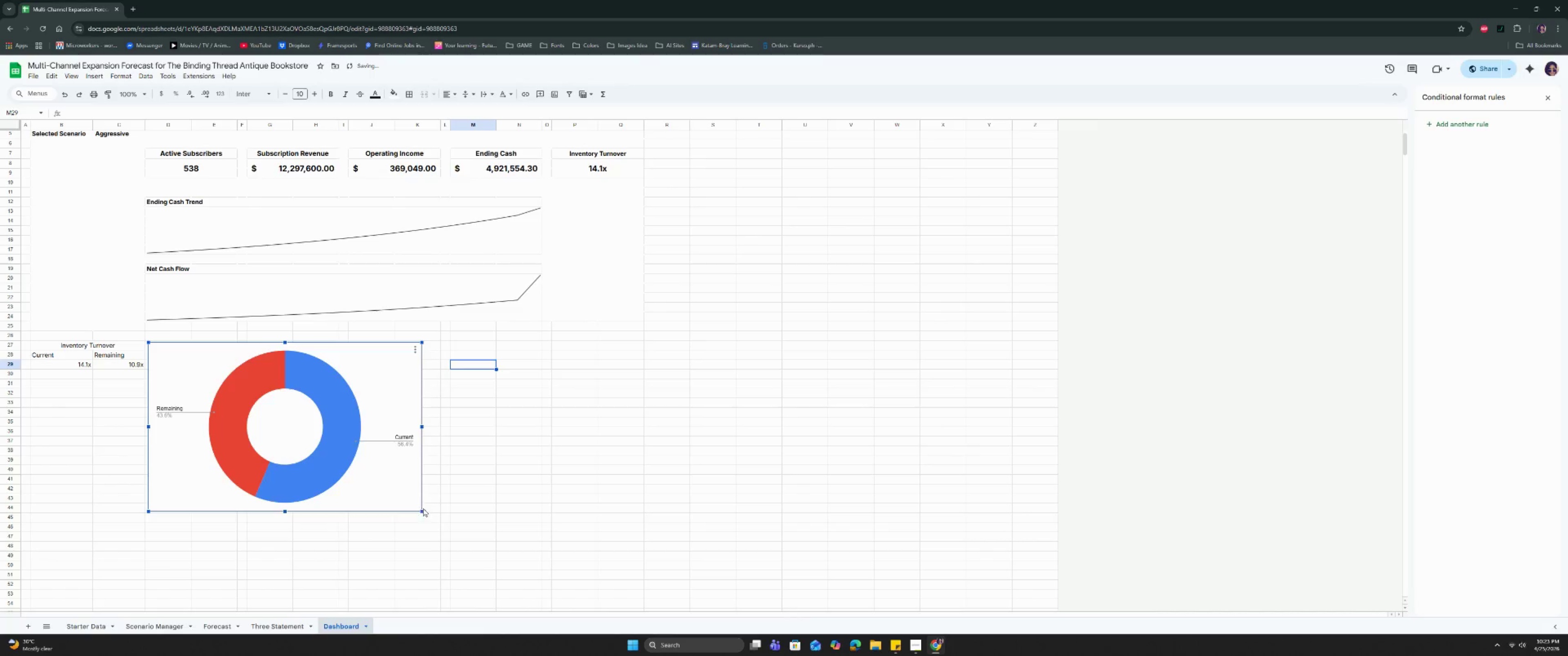 
left_click_drag(start_coordinate=[423, 510], to_coordinate=[352, 465])
 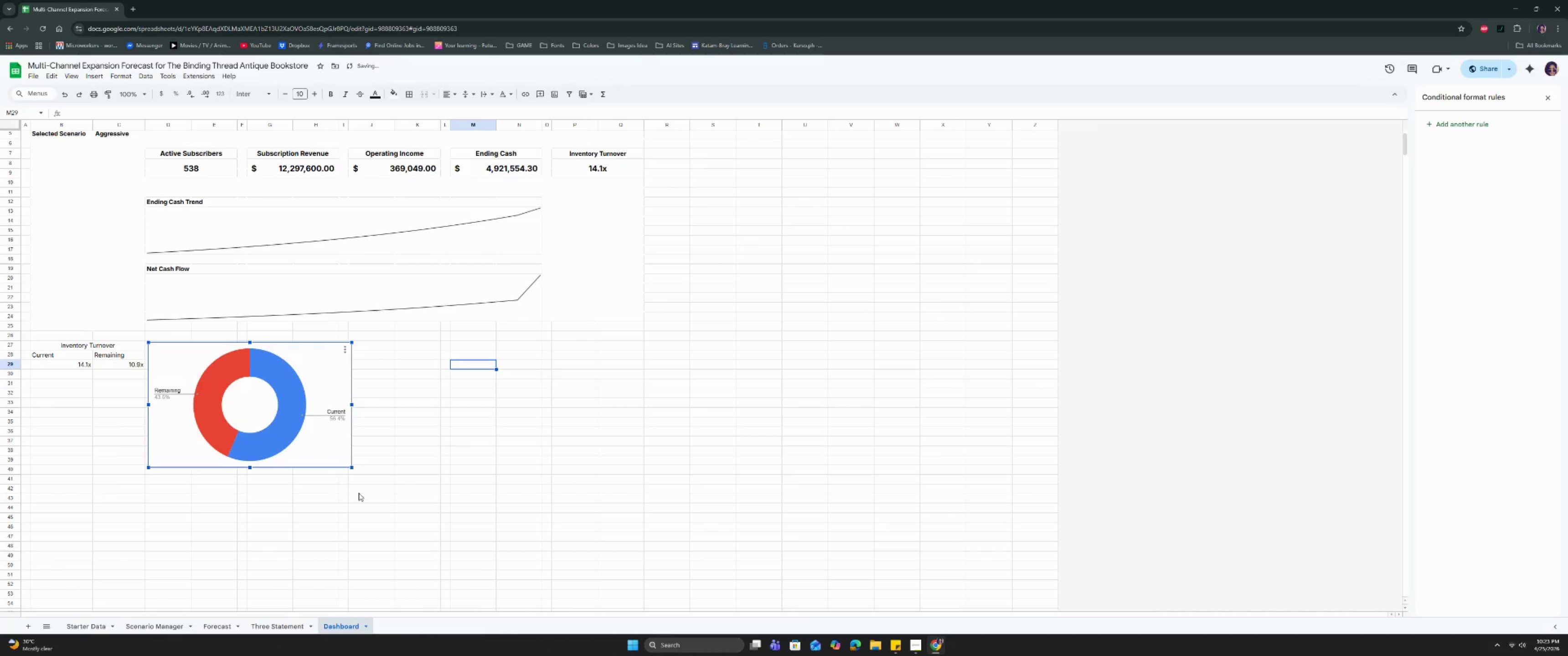 
left_click([356, 496])
 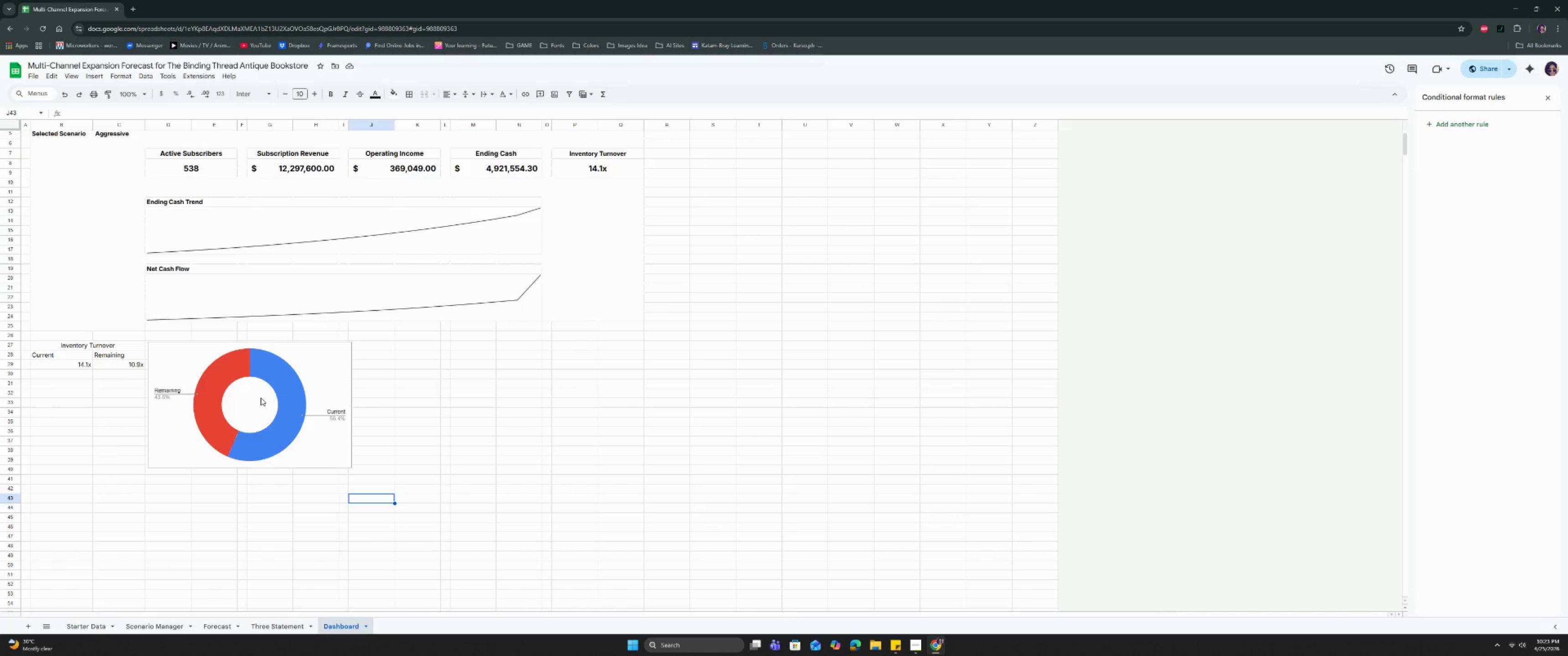 
wait(11.06)
 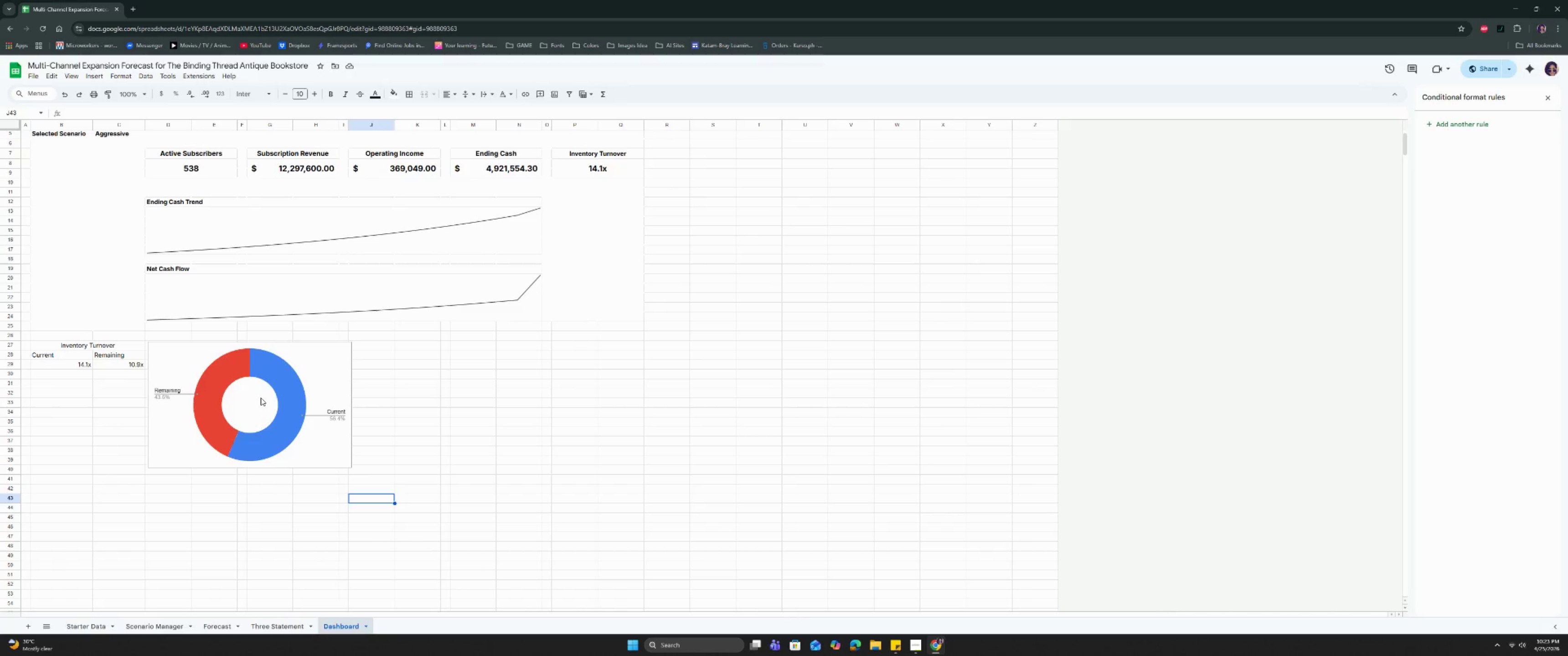 
left_click([211, 411])
 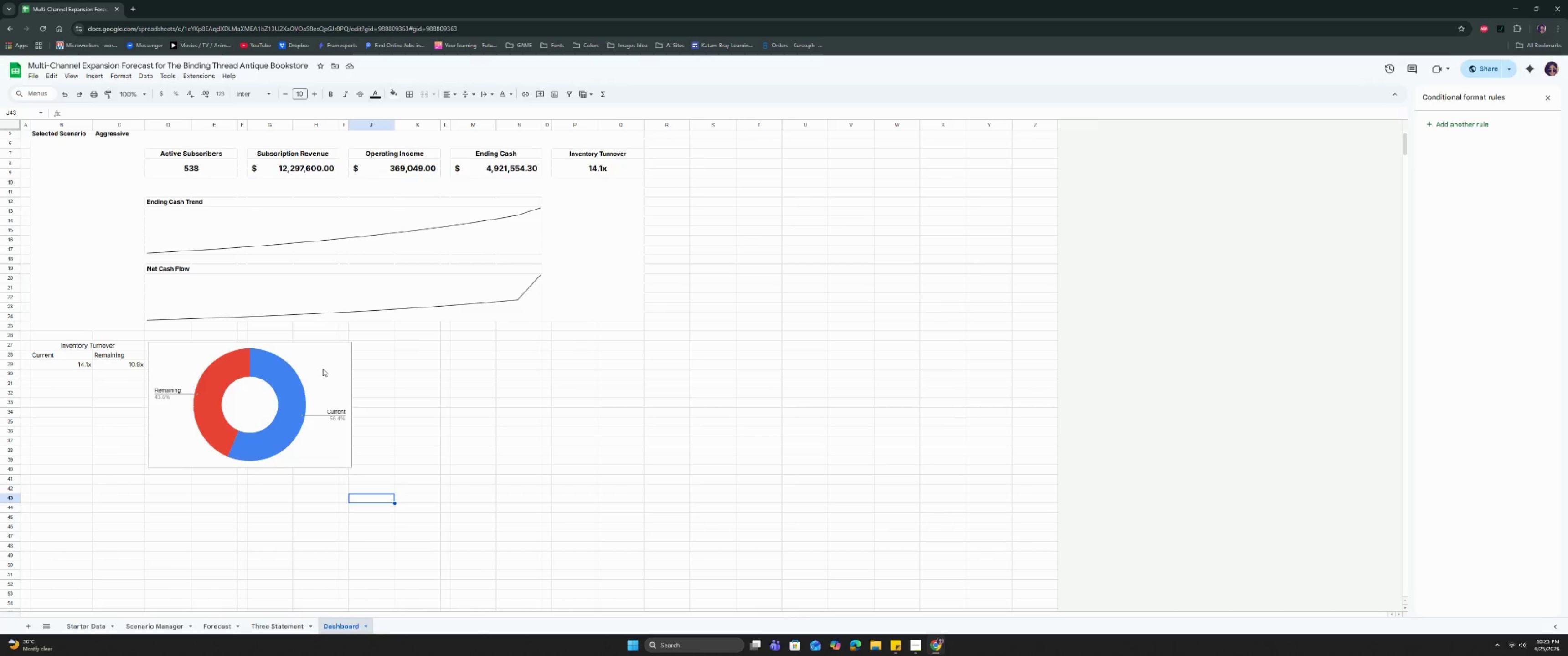 
double_click([324, 366])
 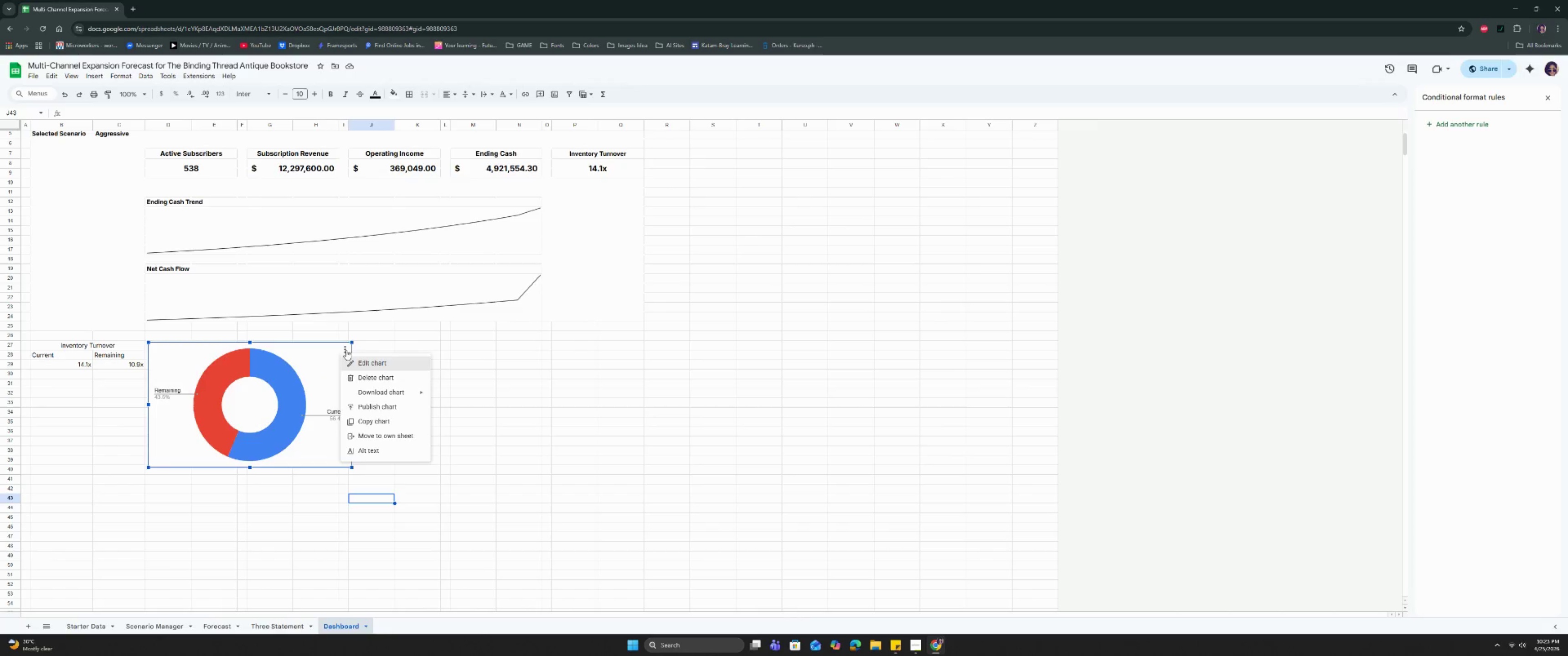 
double_click([357, 358])
 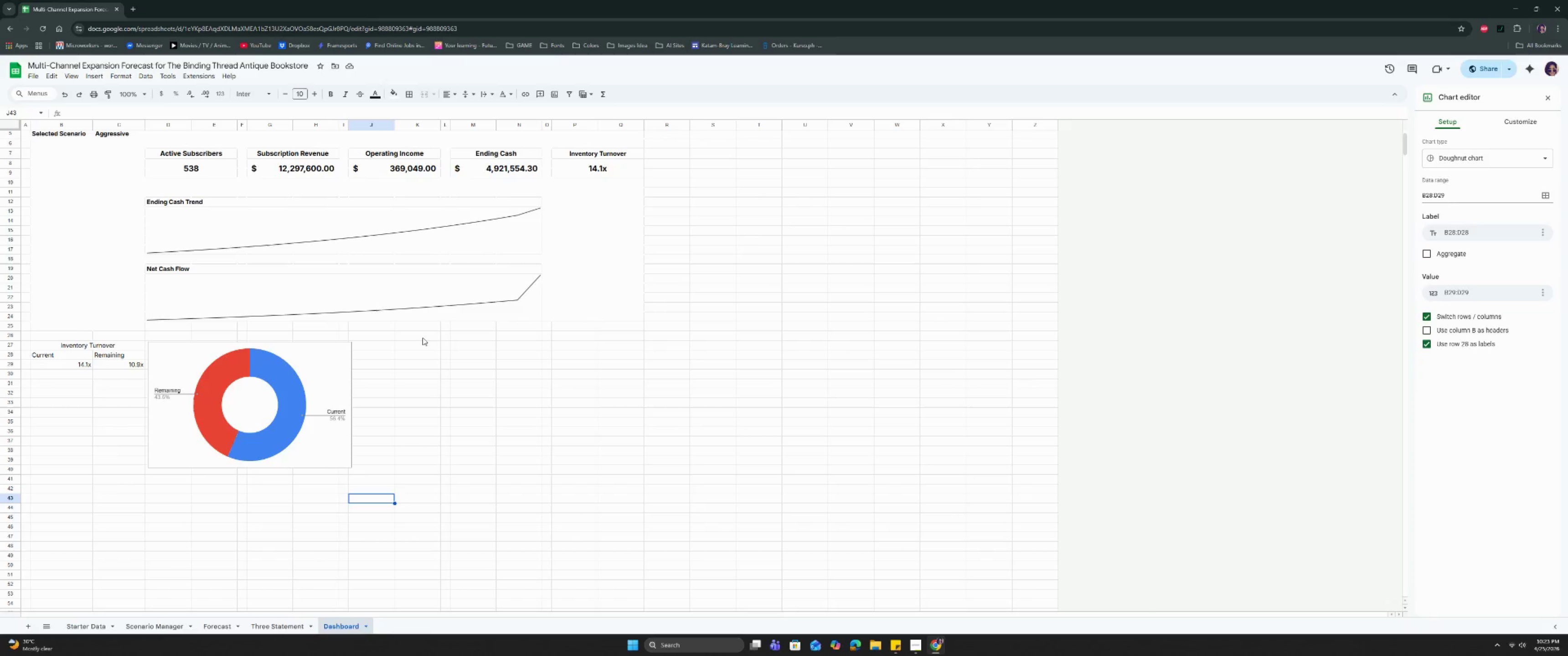 
left_click([331, 379])
 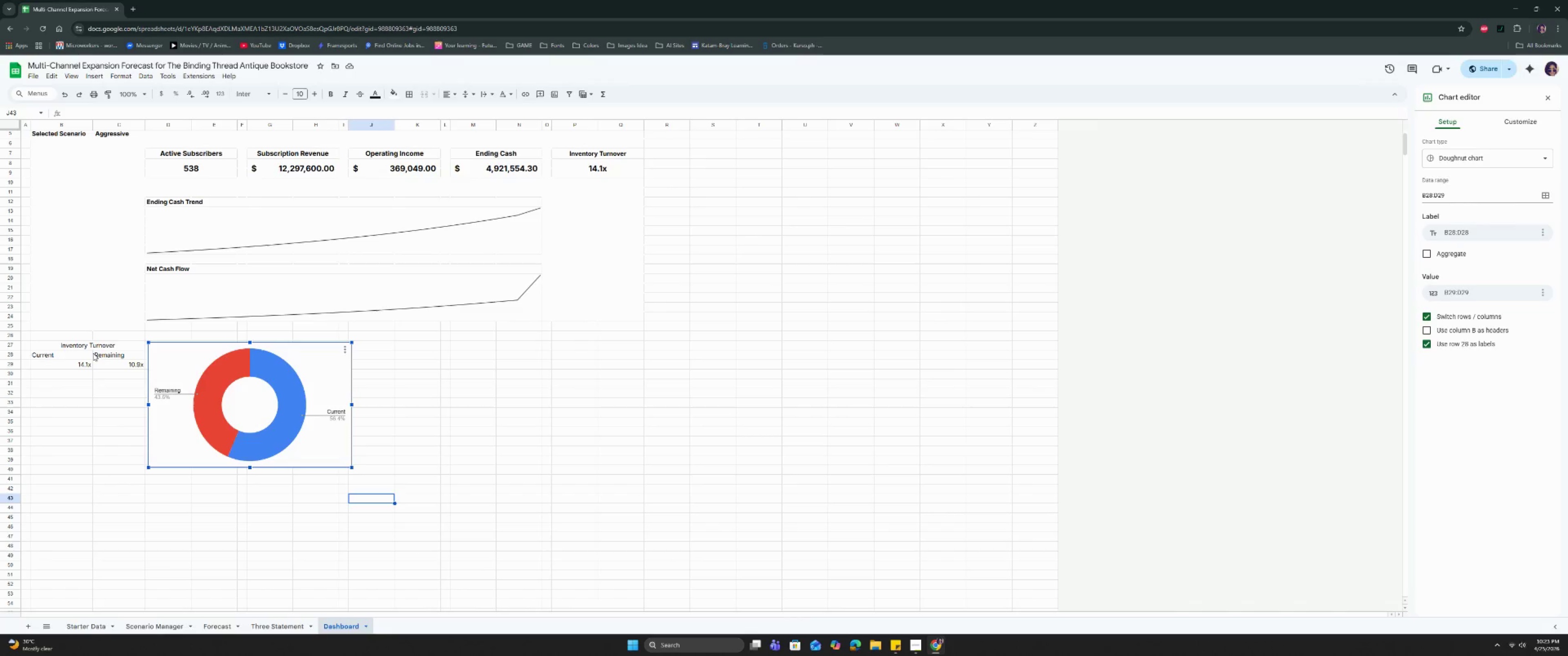 
wait(19.56)
 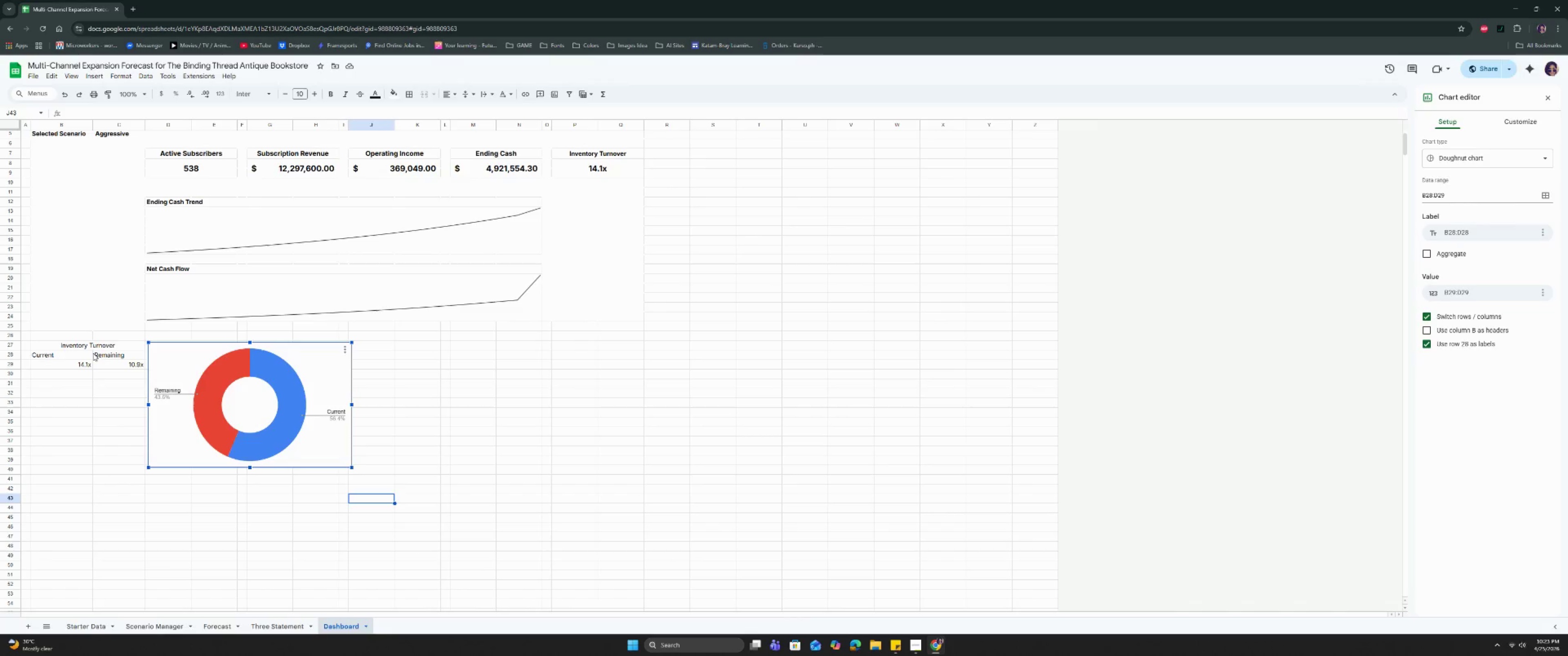 
left_click([1548, 229])
 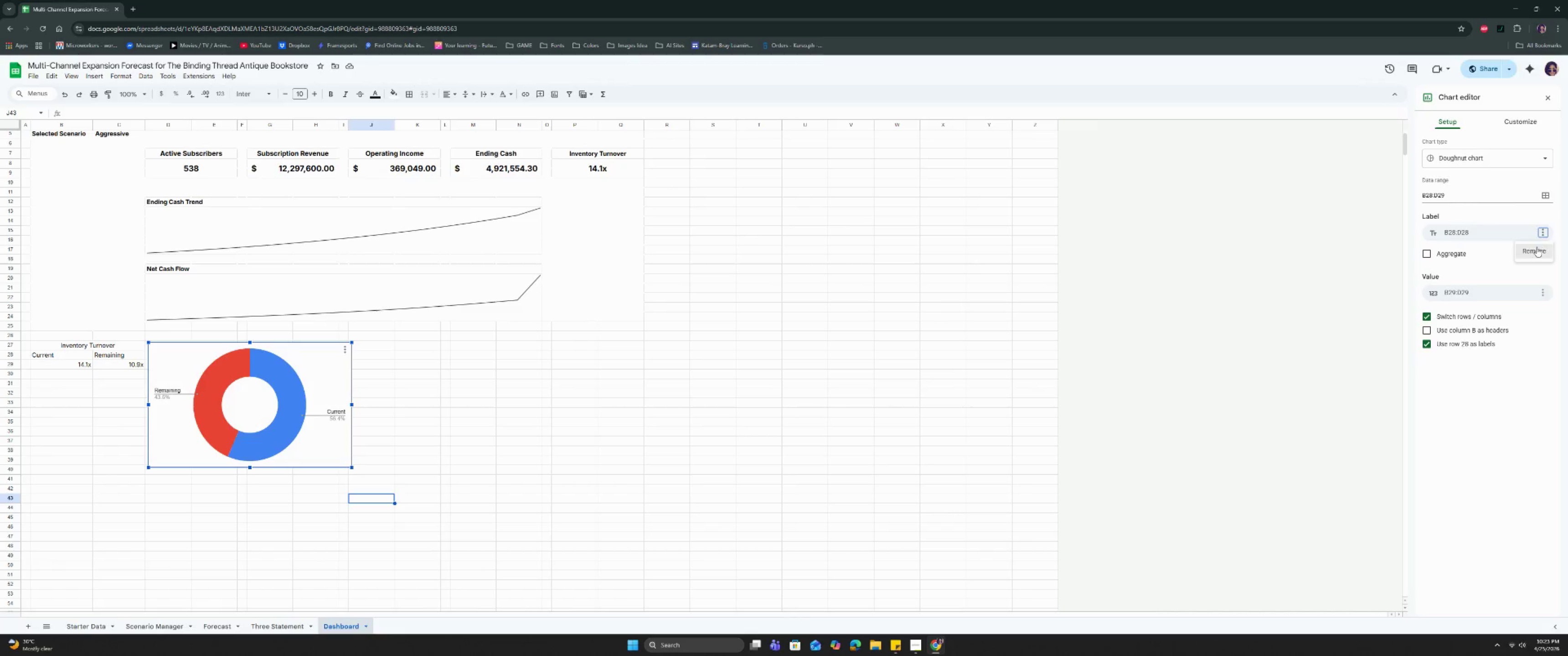 
left_click([1537, 247])
 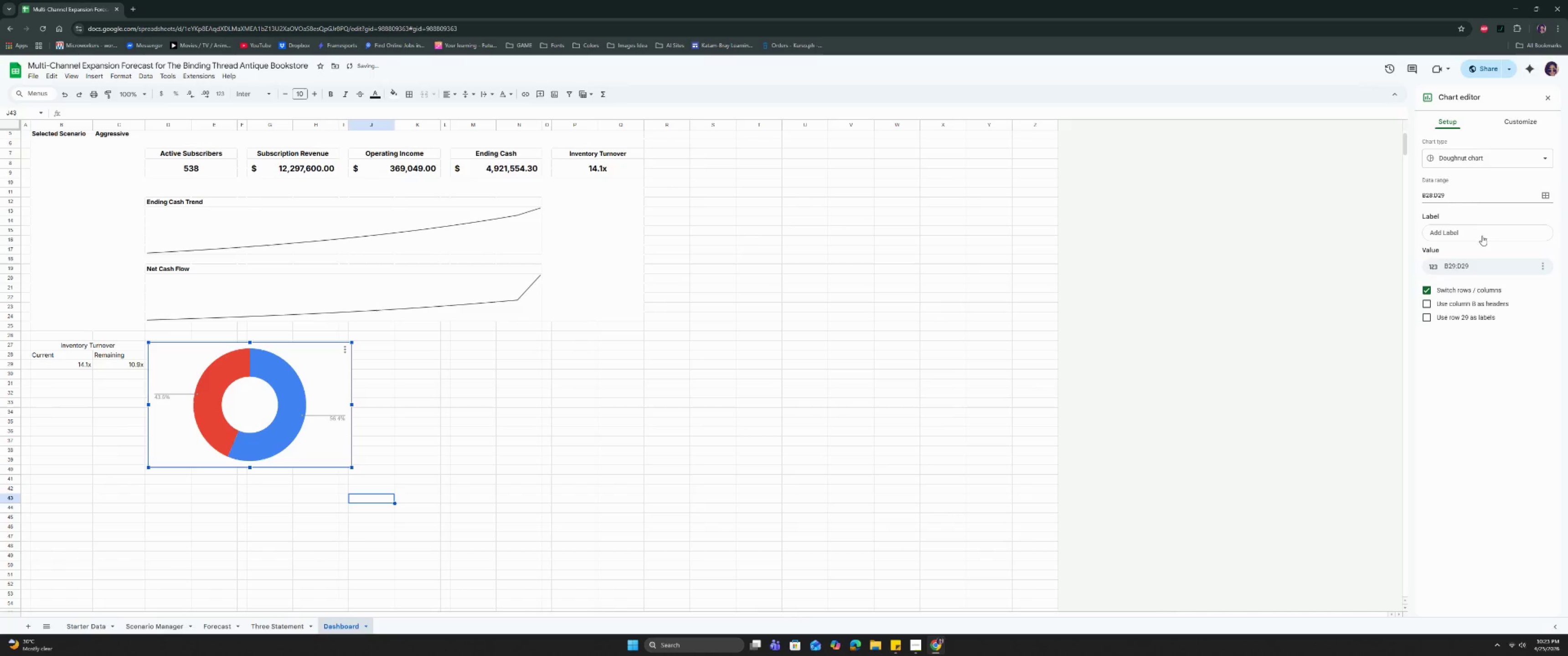 
left_click([1482, 234])
 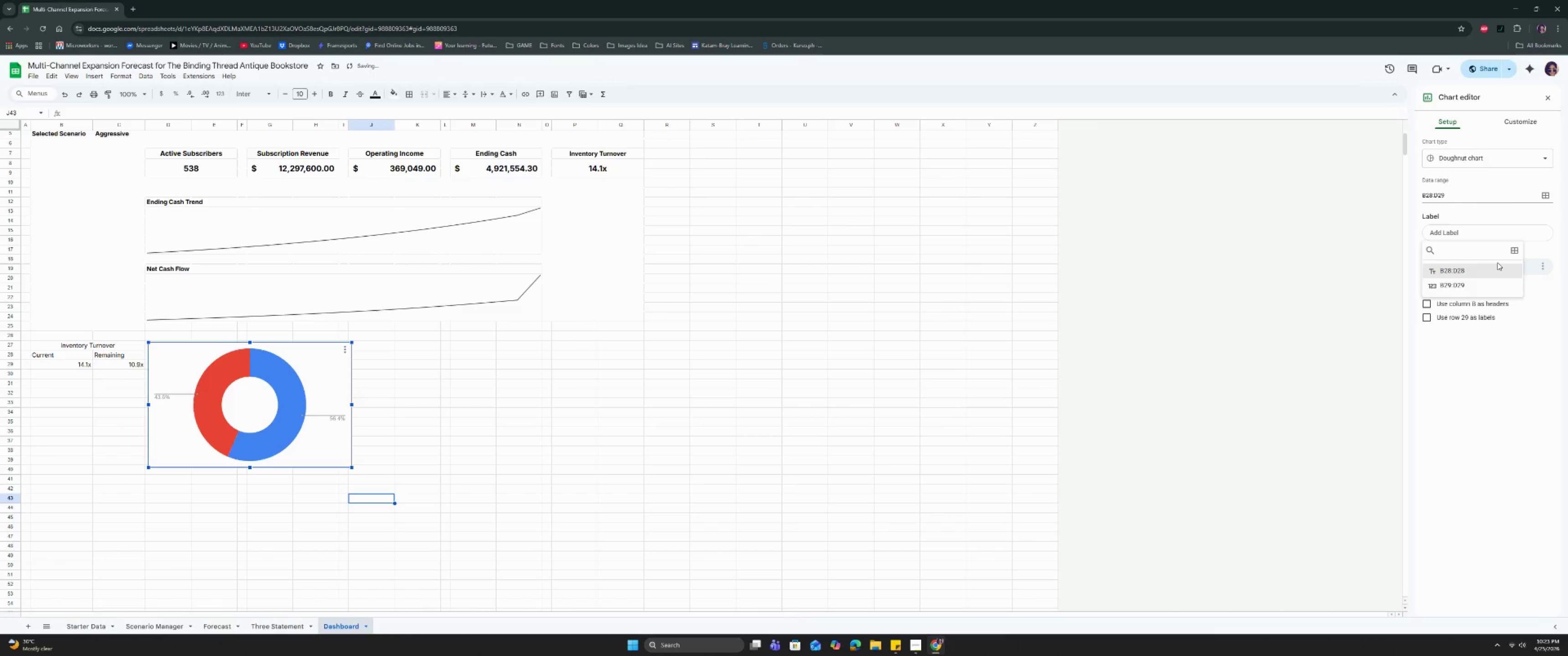 
left_click([1518, 248])
 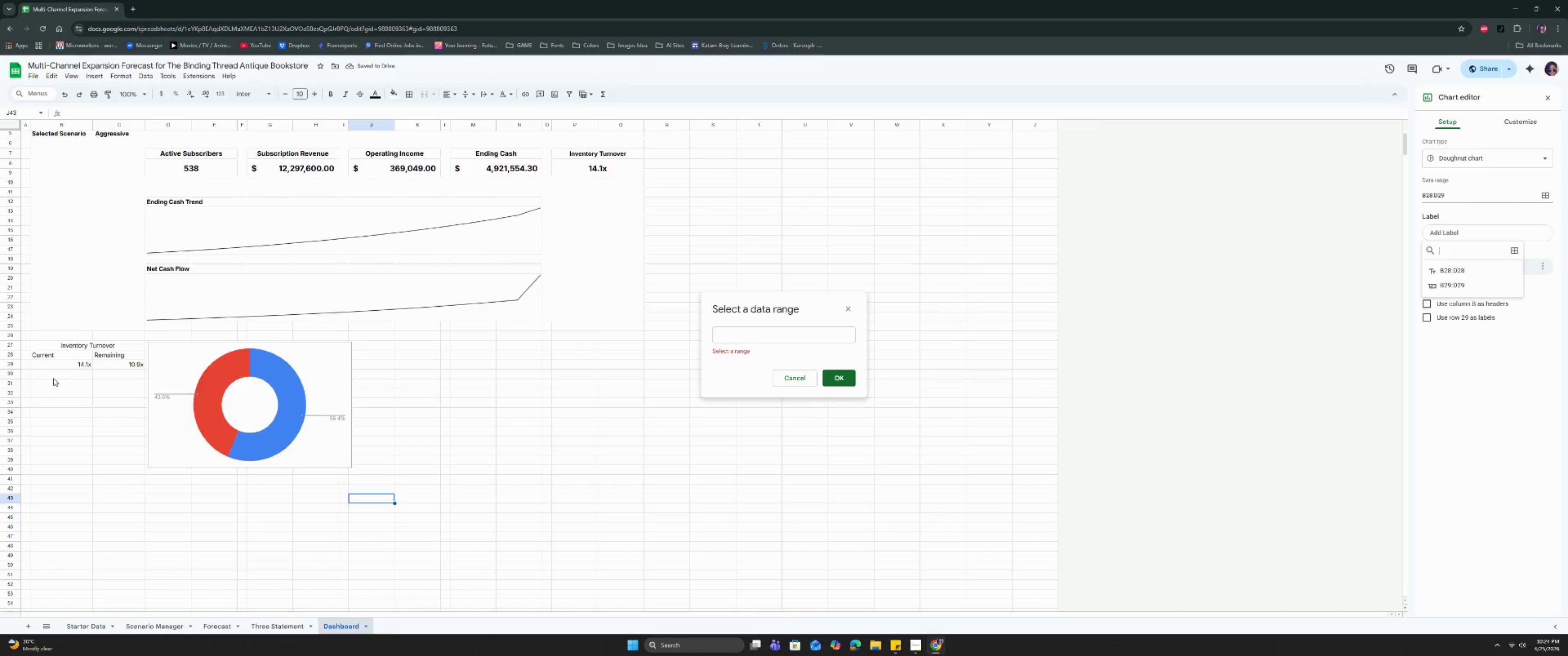 
left_click_drag(start_coordinate=[61, 355], to_coordinate=[130, 354])
 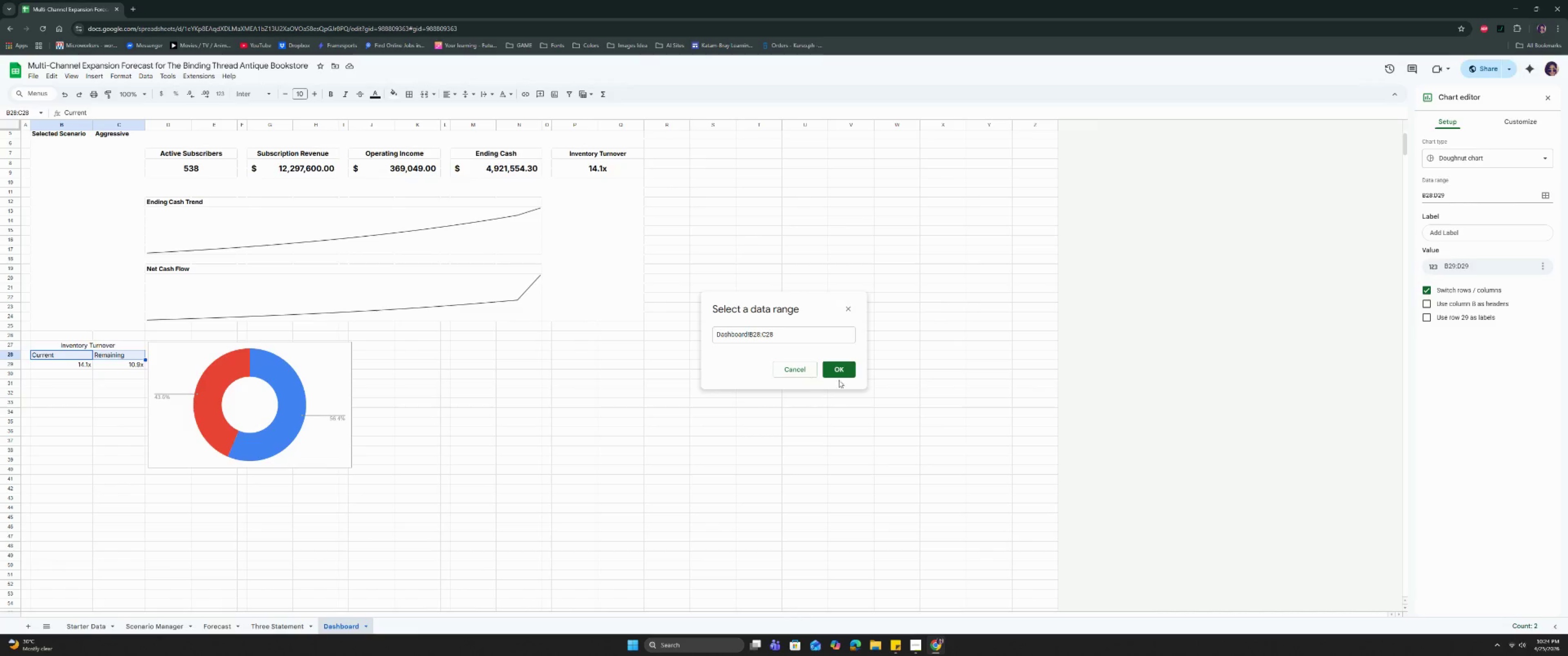 
left_click([844, 369])
 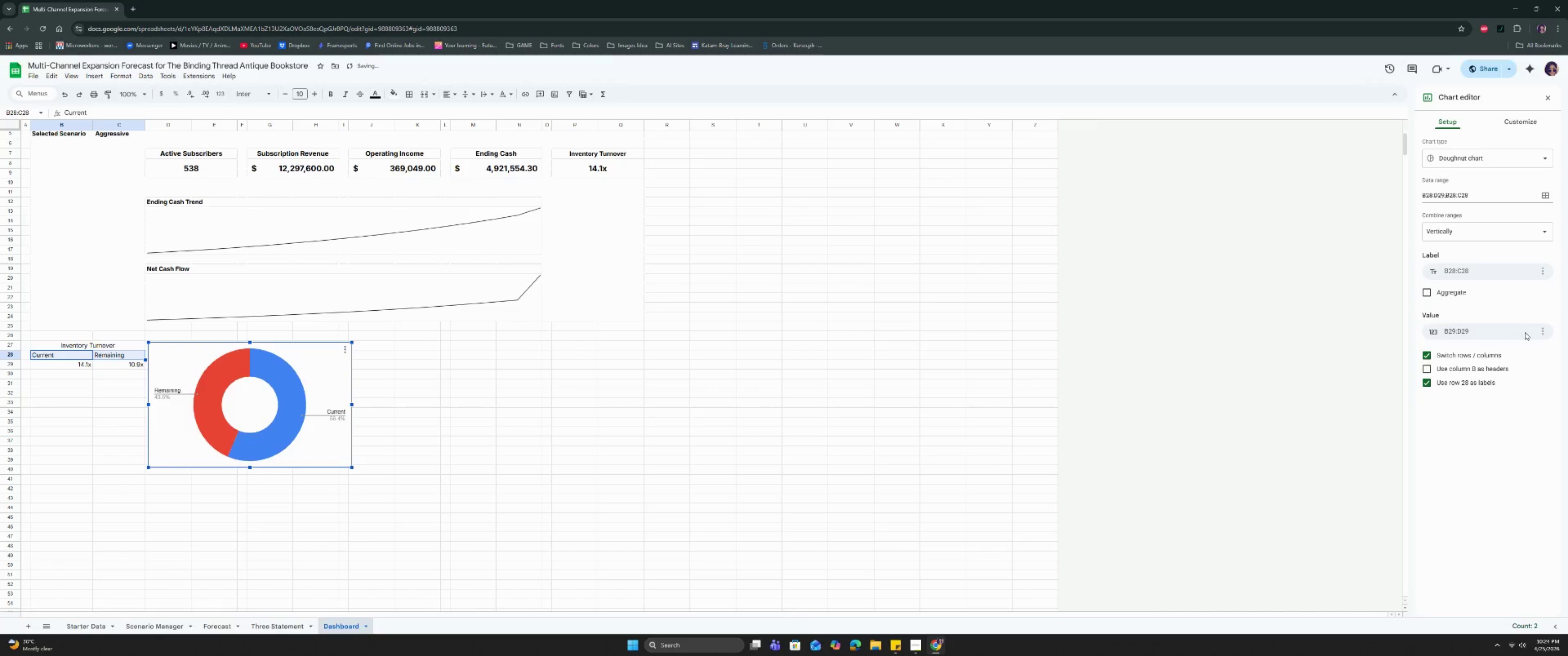 
left_click([1544, 333])
 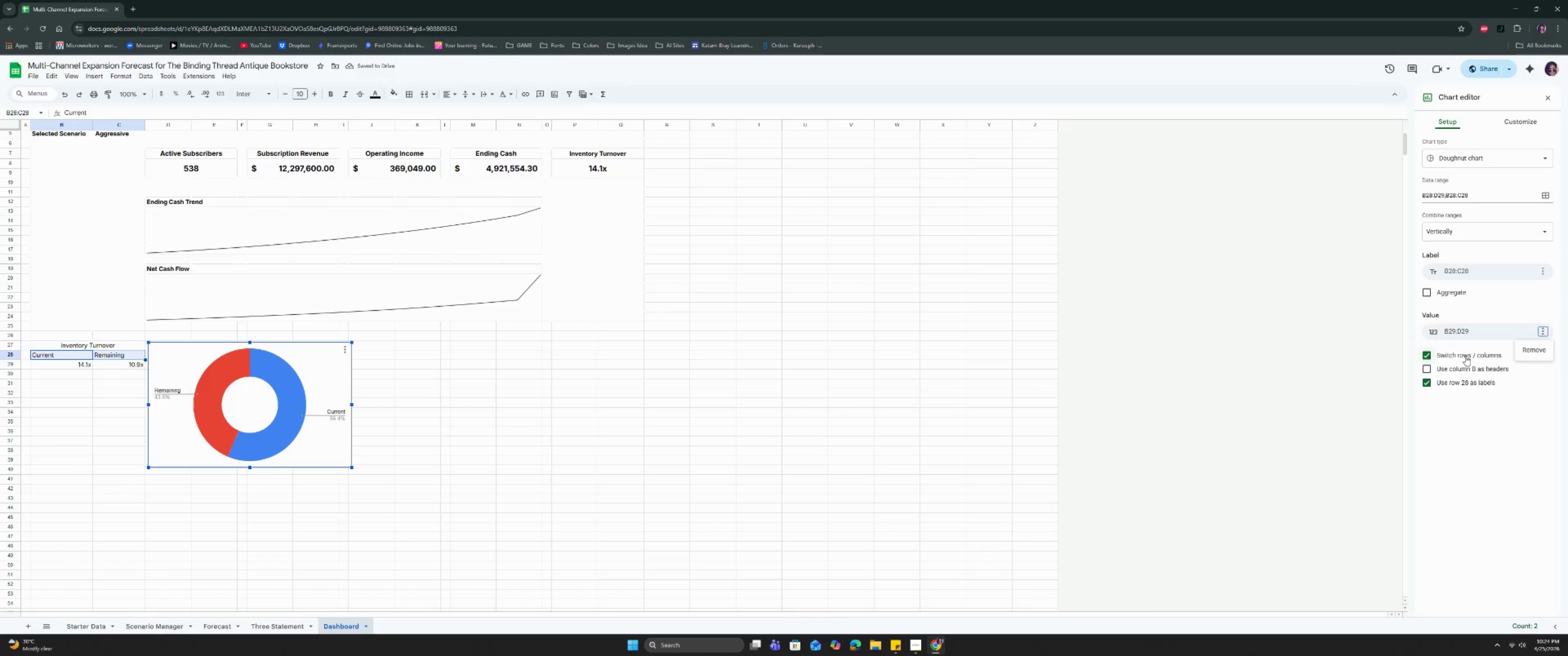 
left_click([1528, 351])
 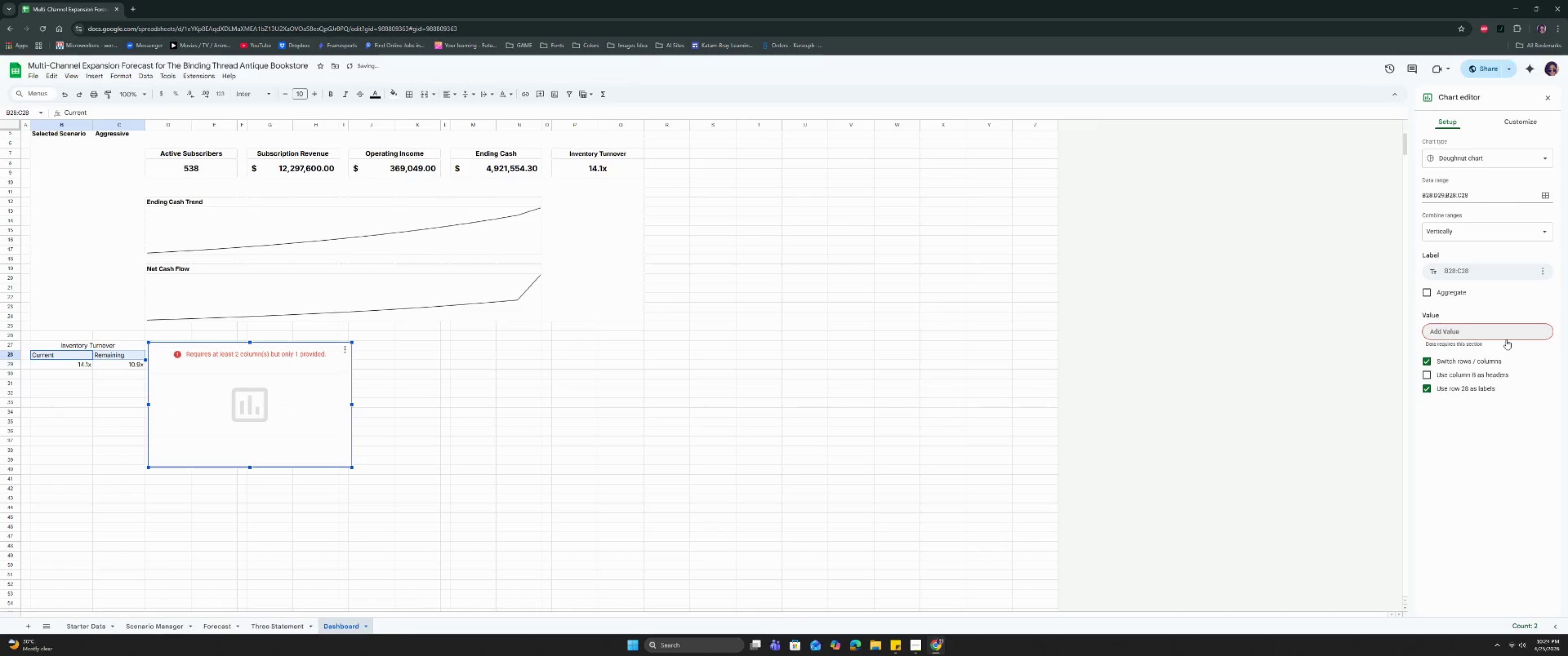 
left_click([1506, 339])
 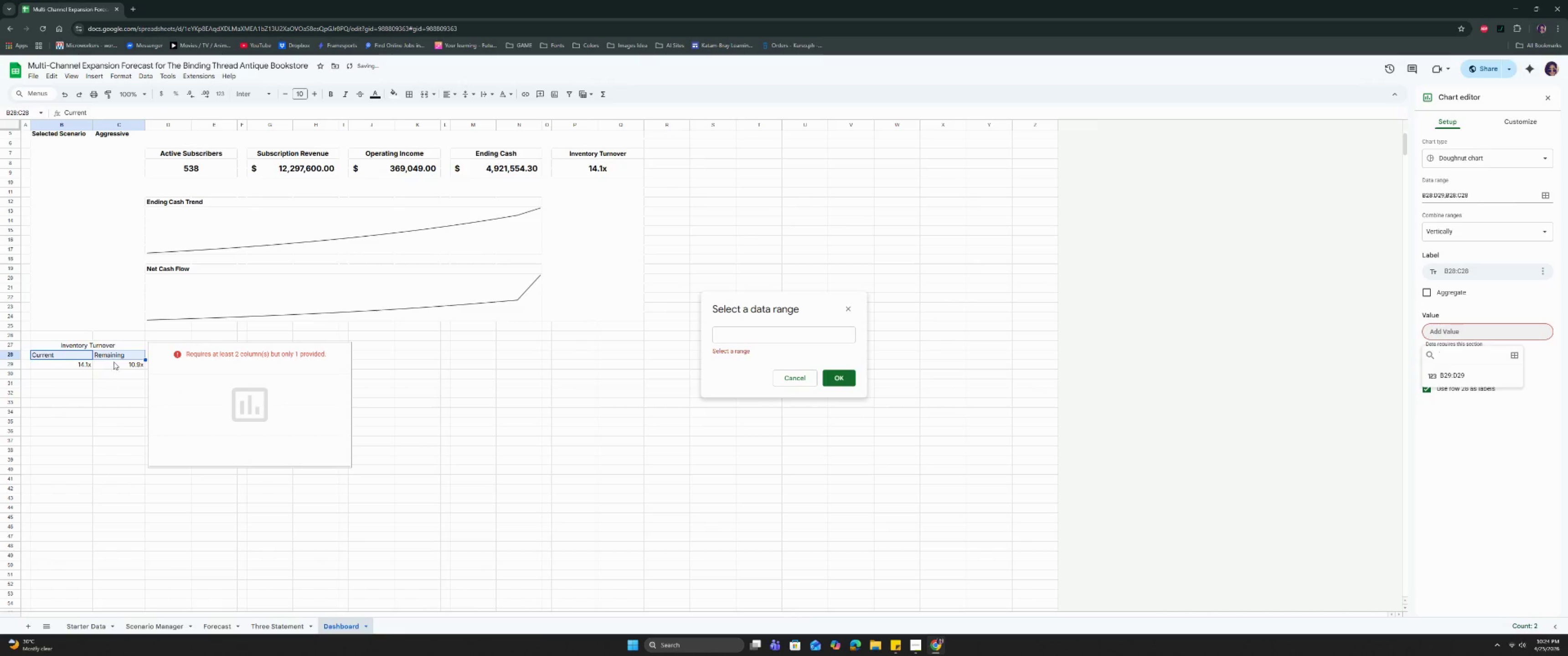 
left_click_drag(start_coordinate=[85, 364], to_coordinate=[110, 368])
 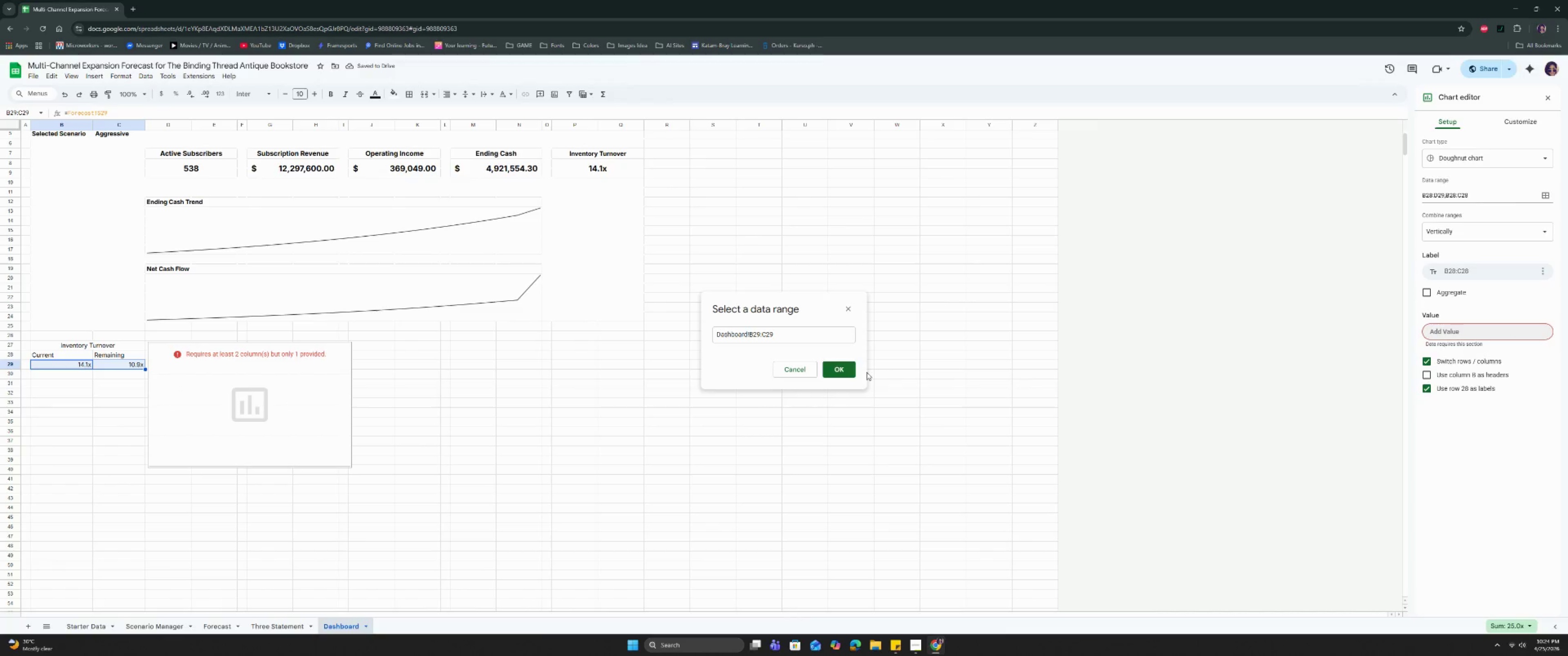 
left_click([841, 364])
 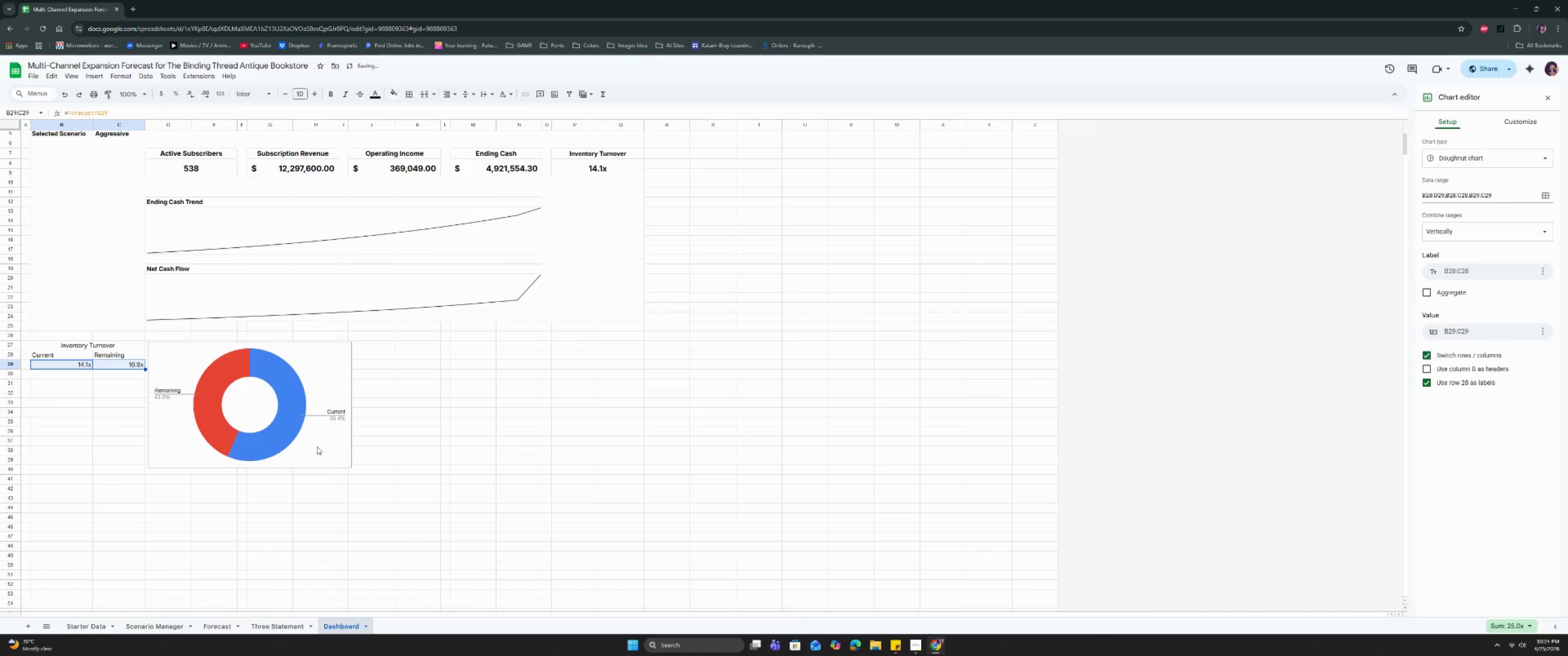 
left_click([317, 439])
 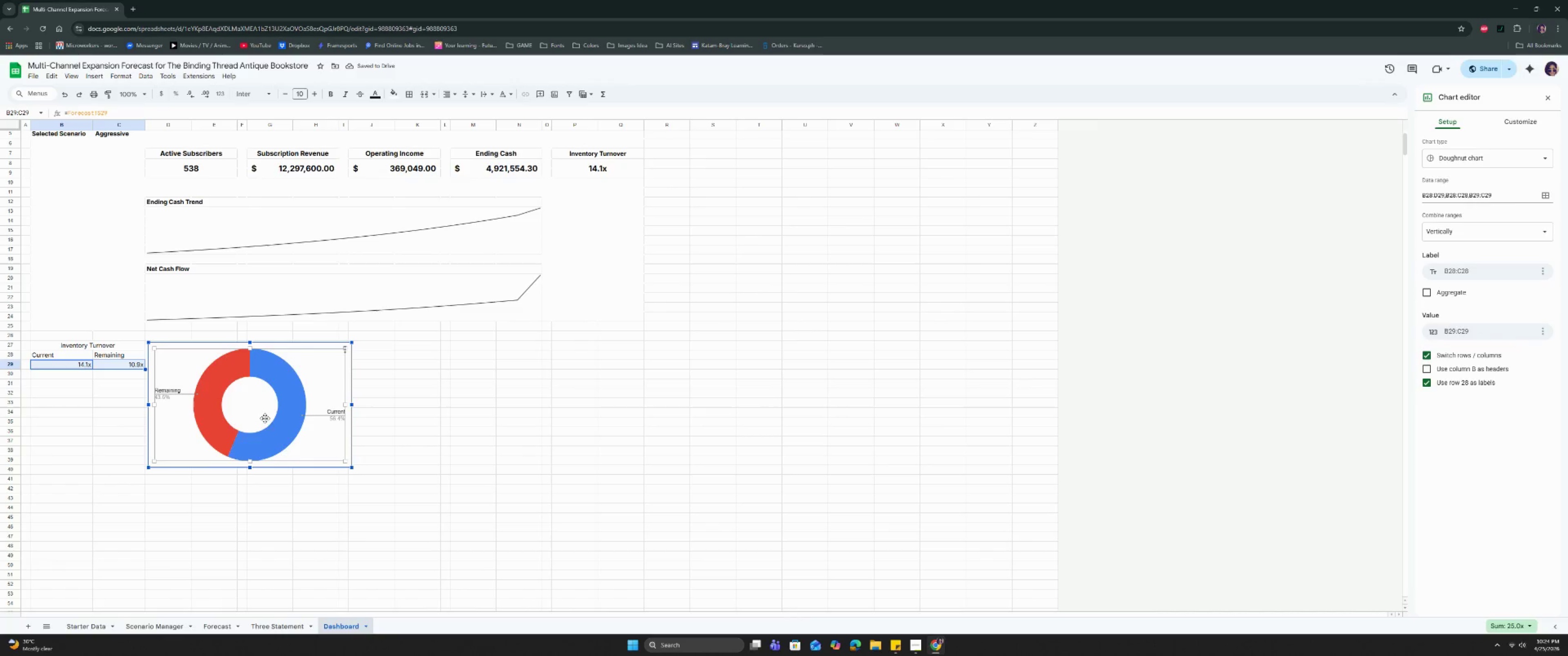 
left_click([261, 411])
 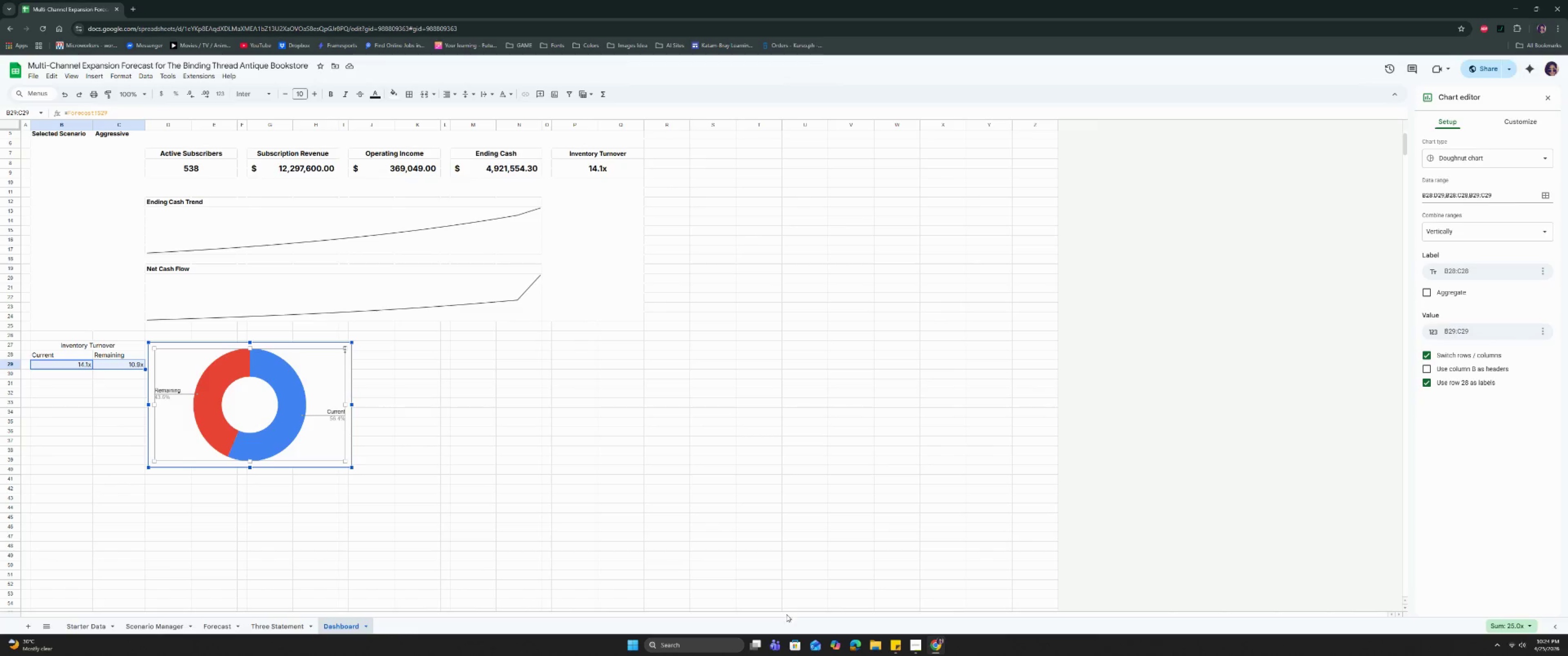 
left_click([911, 641])